 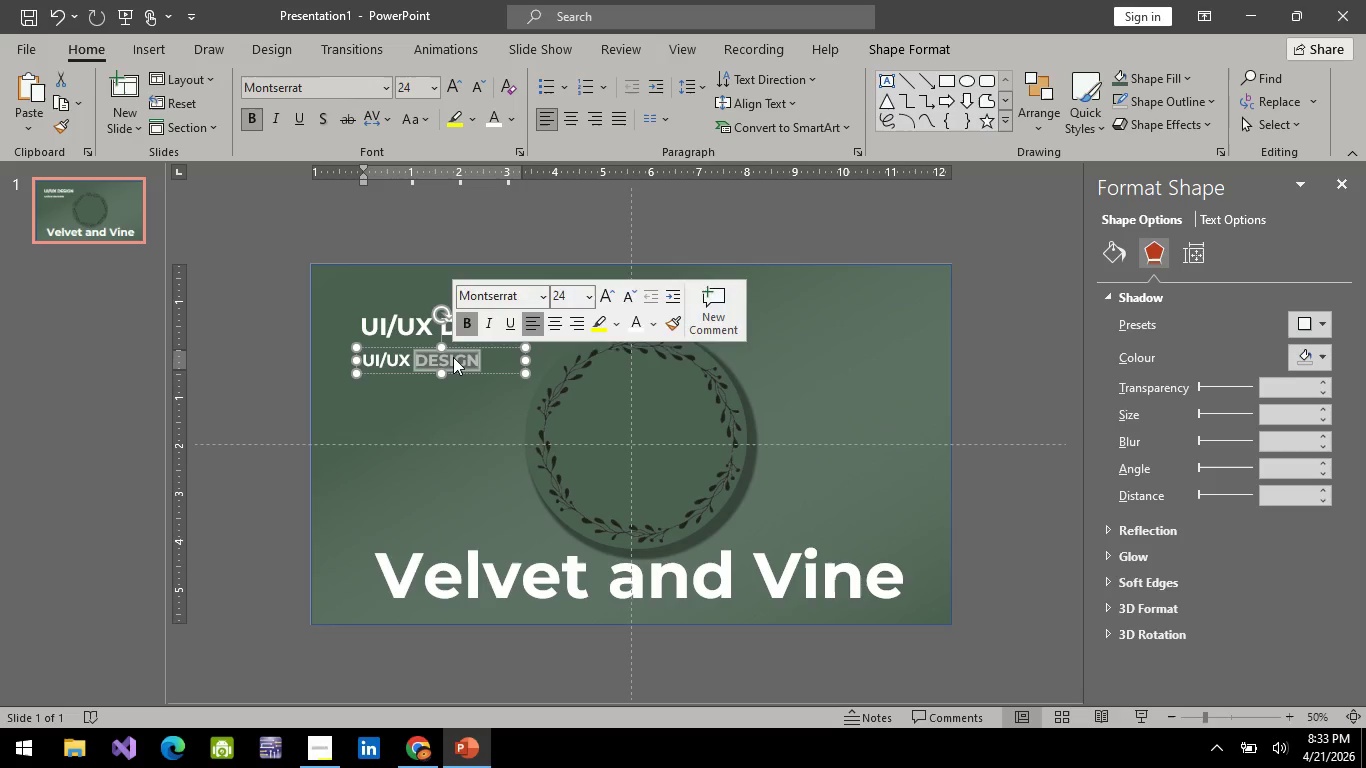 
key(Control+A)
 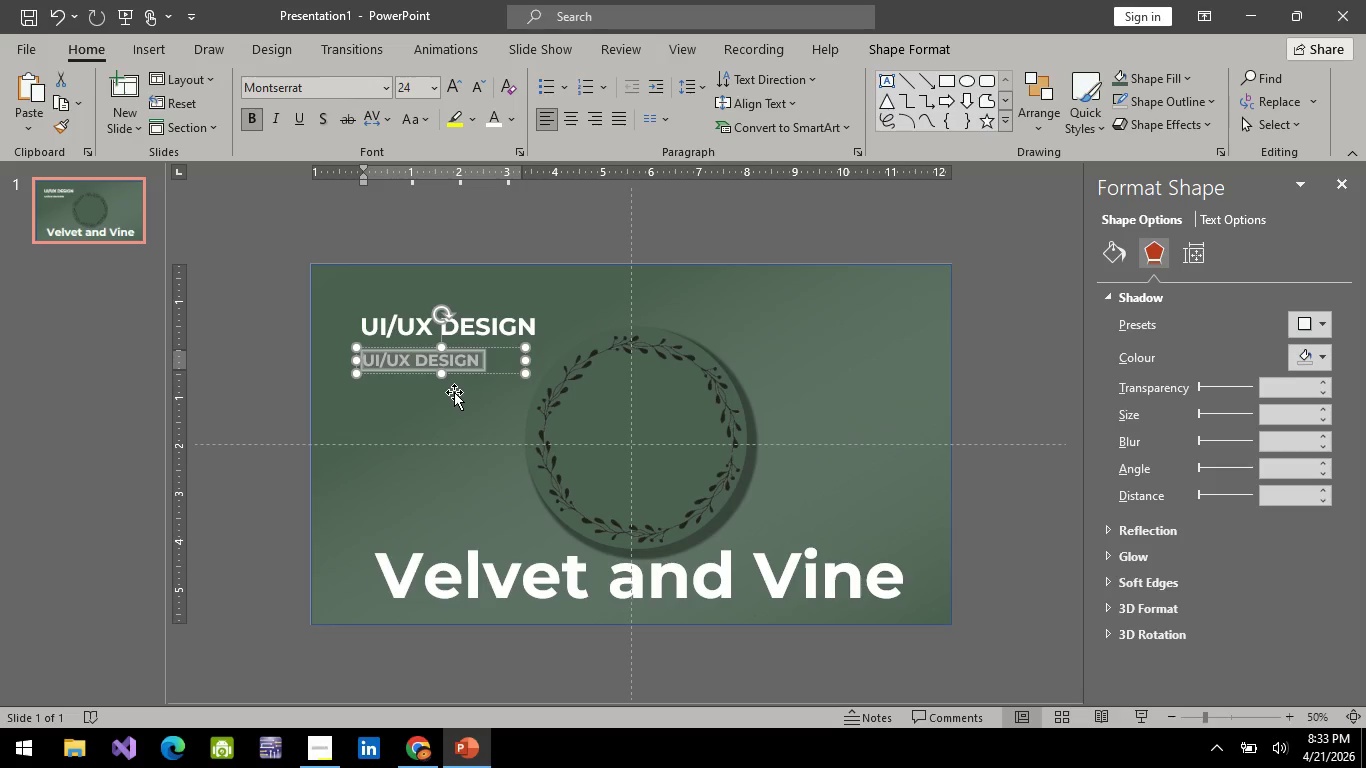 
type(A)
key(Backspace)
type(a comprehensive guide to teach to our new comers about the ropes in UI/UX d)
key(Backspace)
type(De)
key(Backspace)
key(Backspace)
type(D)
key(Backspace)
type(deign)
key(Backspace)
key(Backspace)
key(Backspace)
type(sigm)
 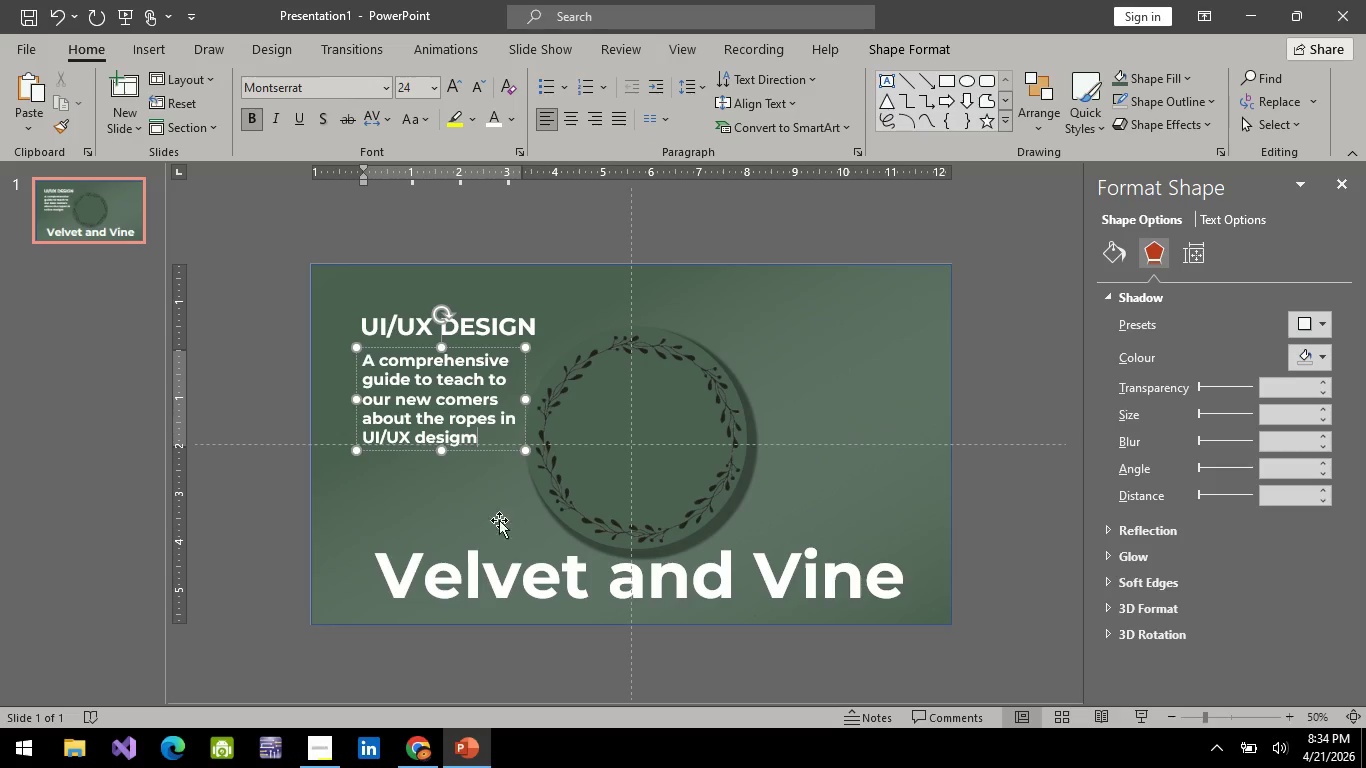 
key(Backspace)
 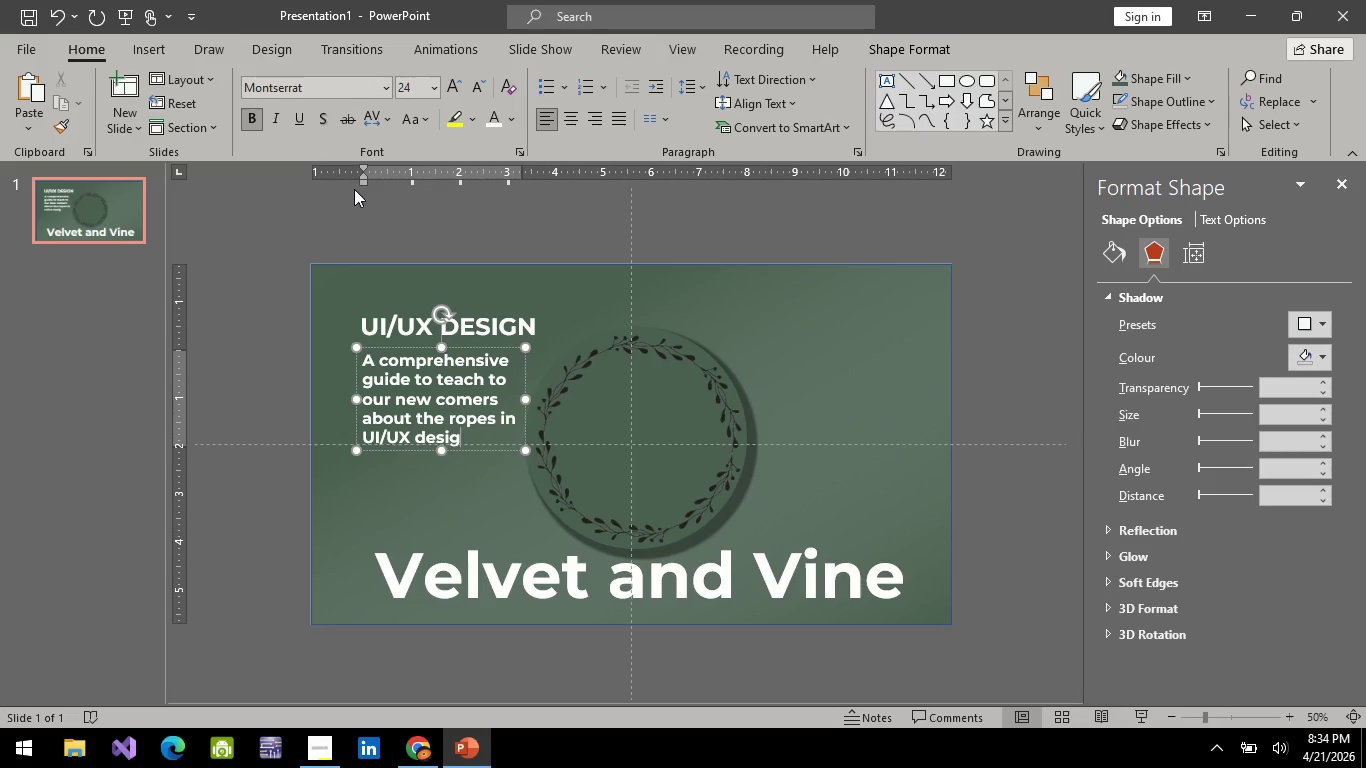 
key(N)
 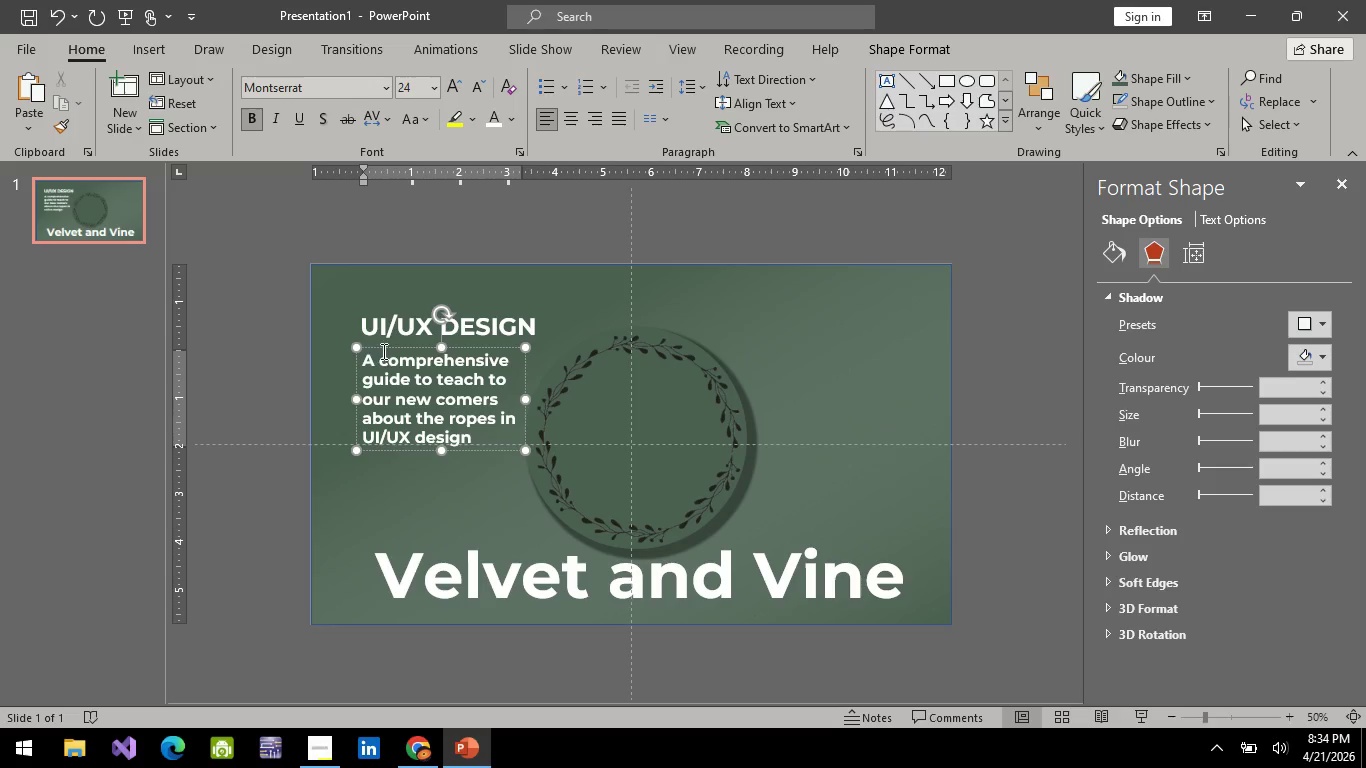 
left_click([374, 363])
 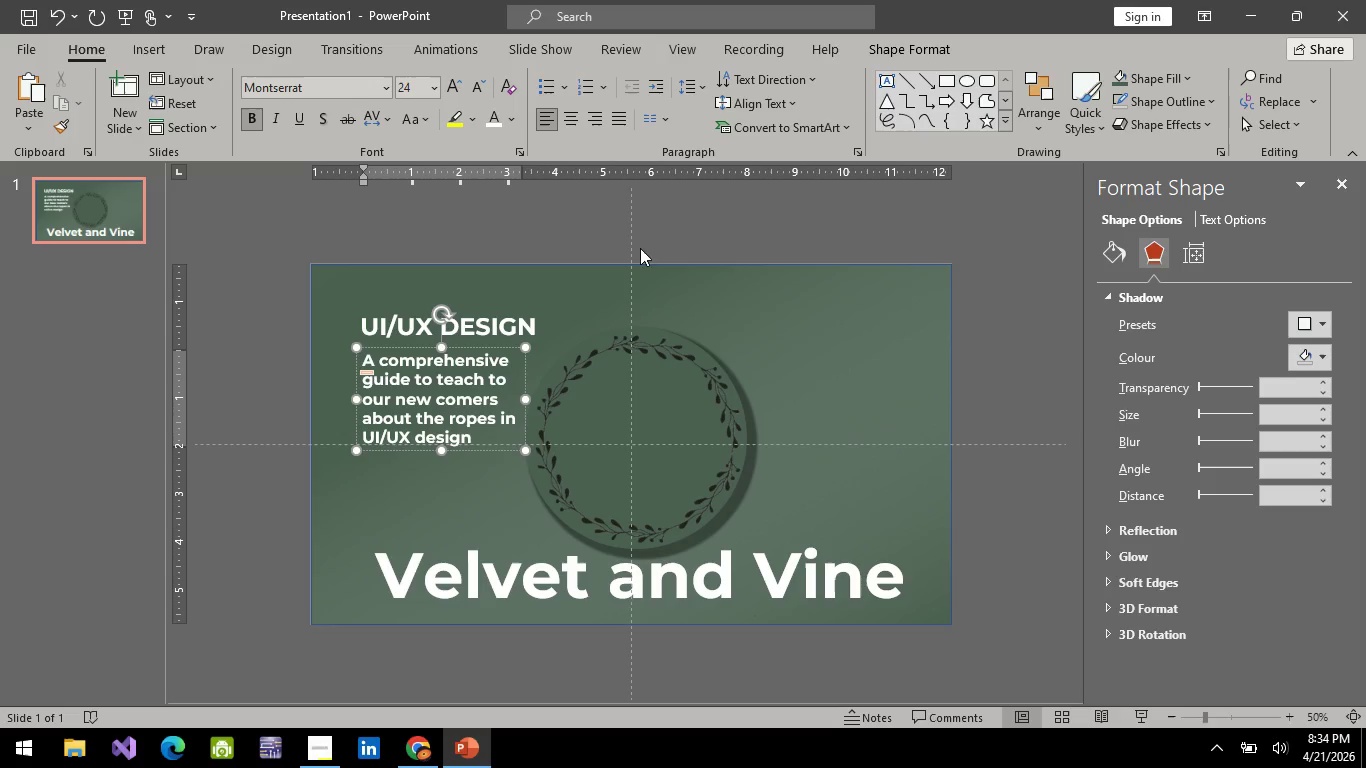 
key(Backspace)
 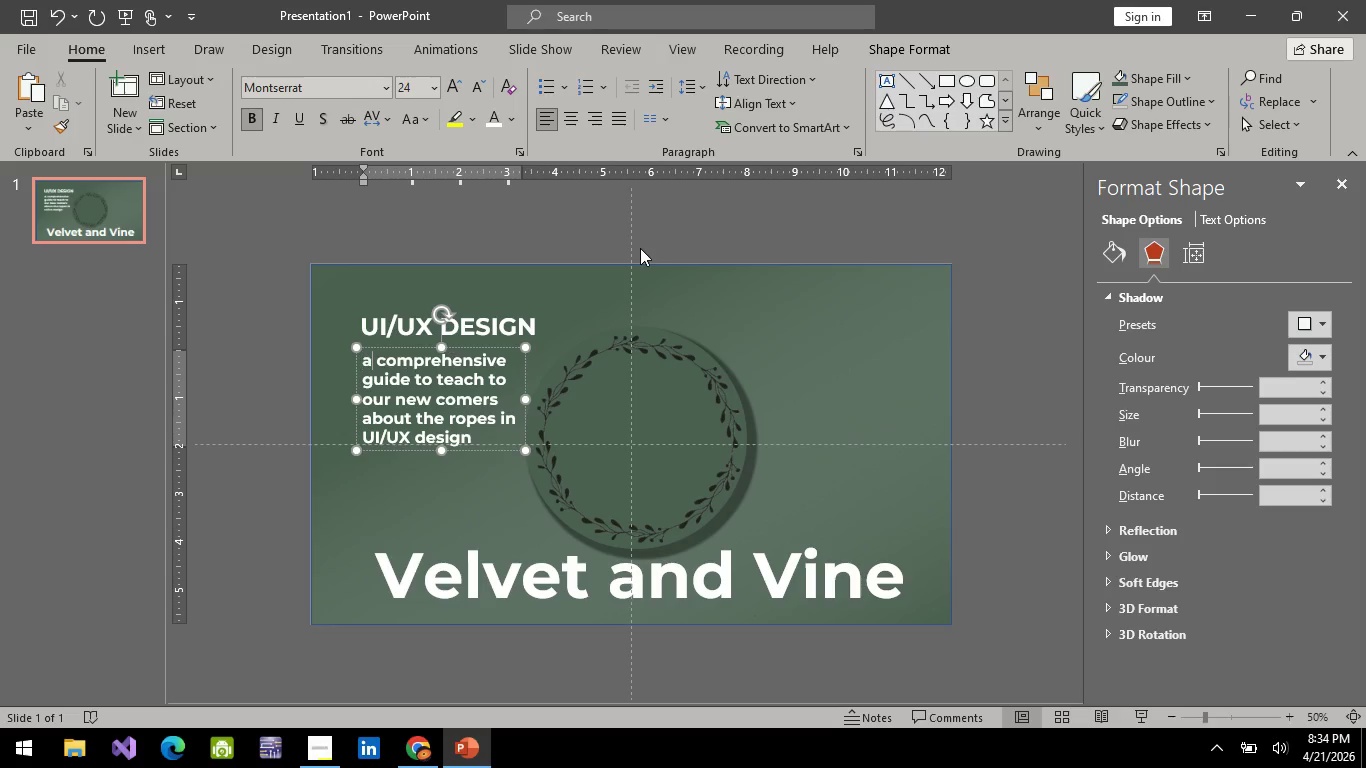 
key(A)
 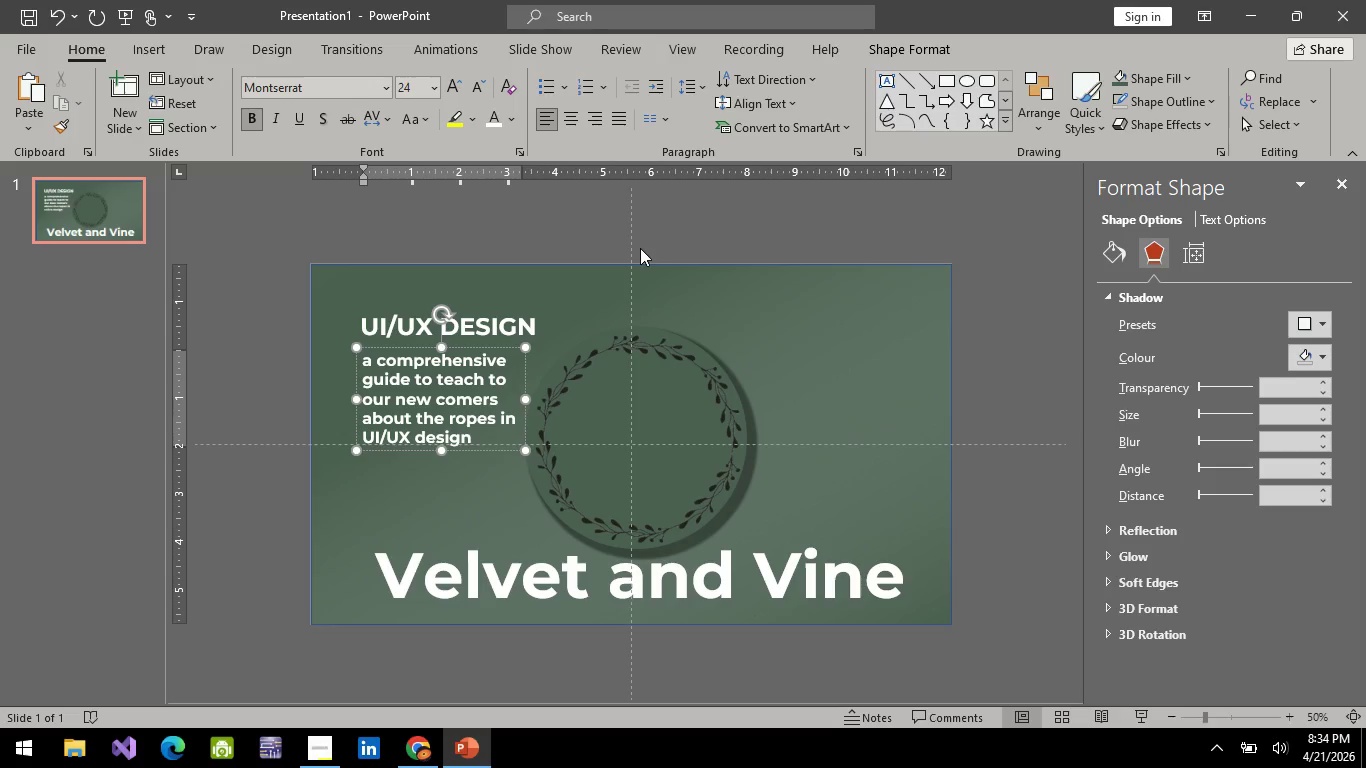 
key(Control+A)
 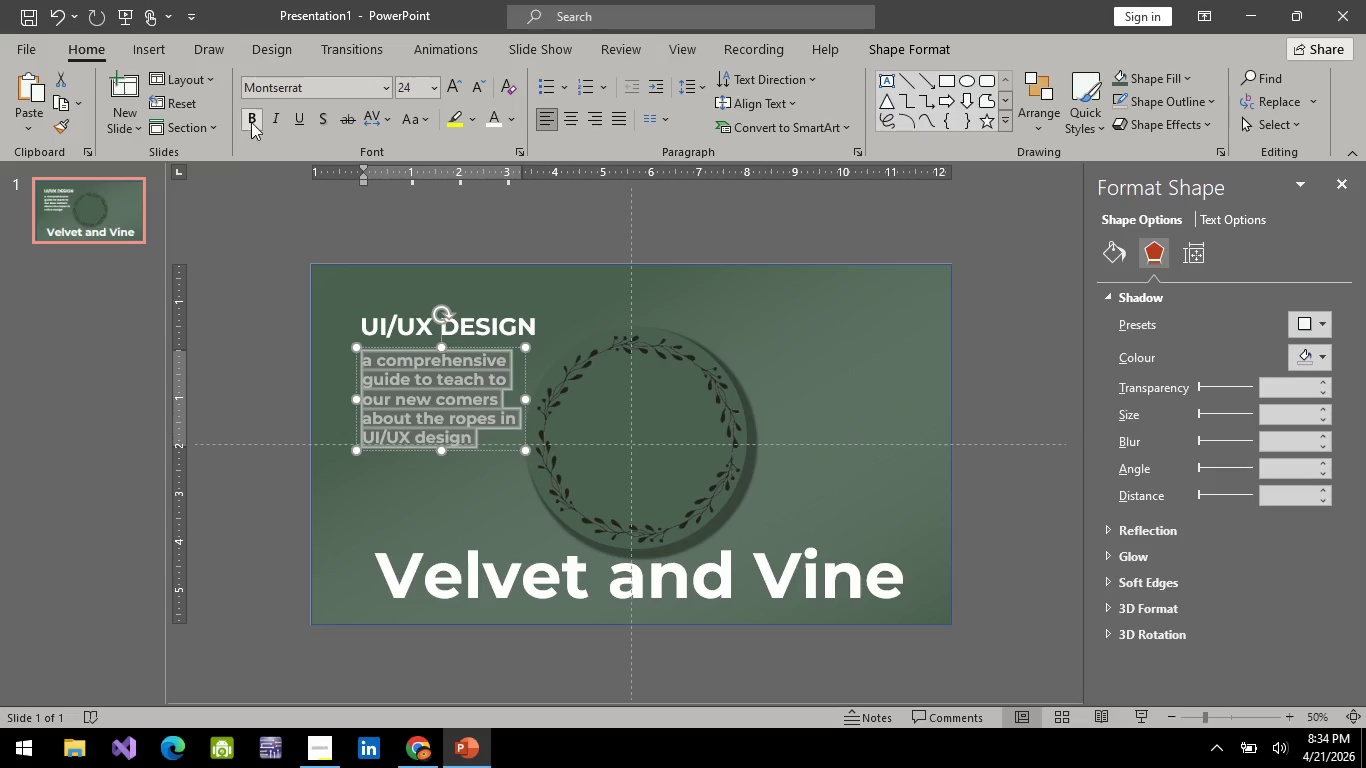 
left_click([250, 116])
 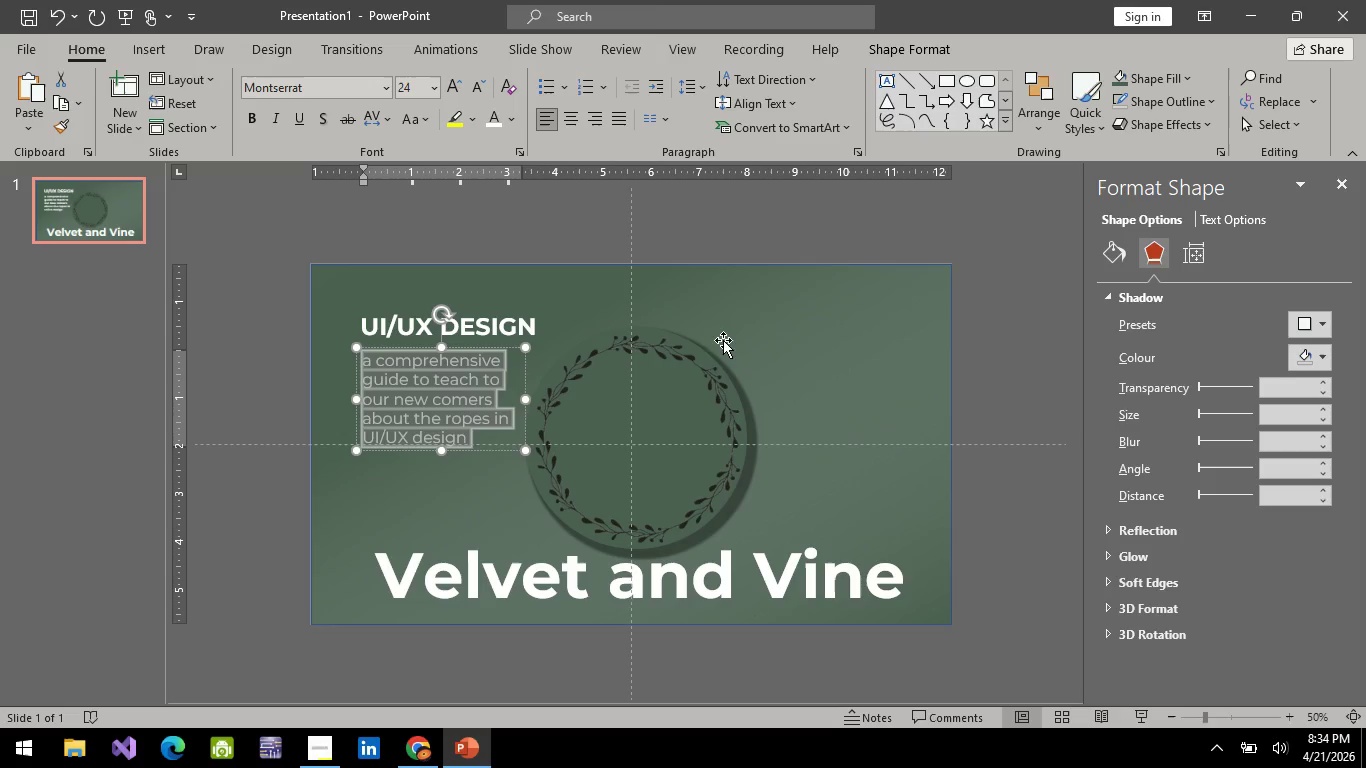 
scroll: coordinate [820, 248], scroll_direction: up, amount: 1.0
 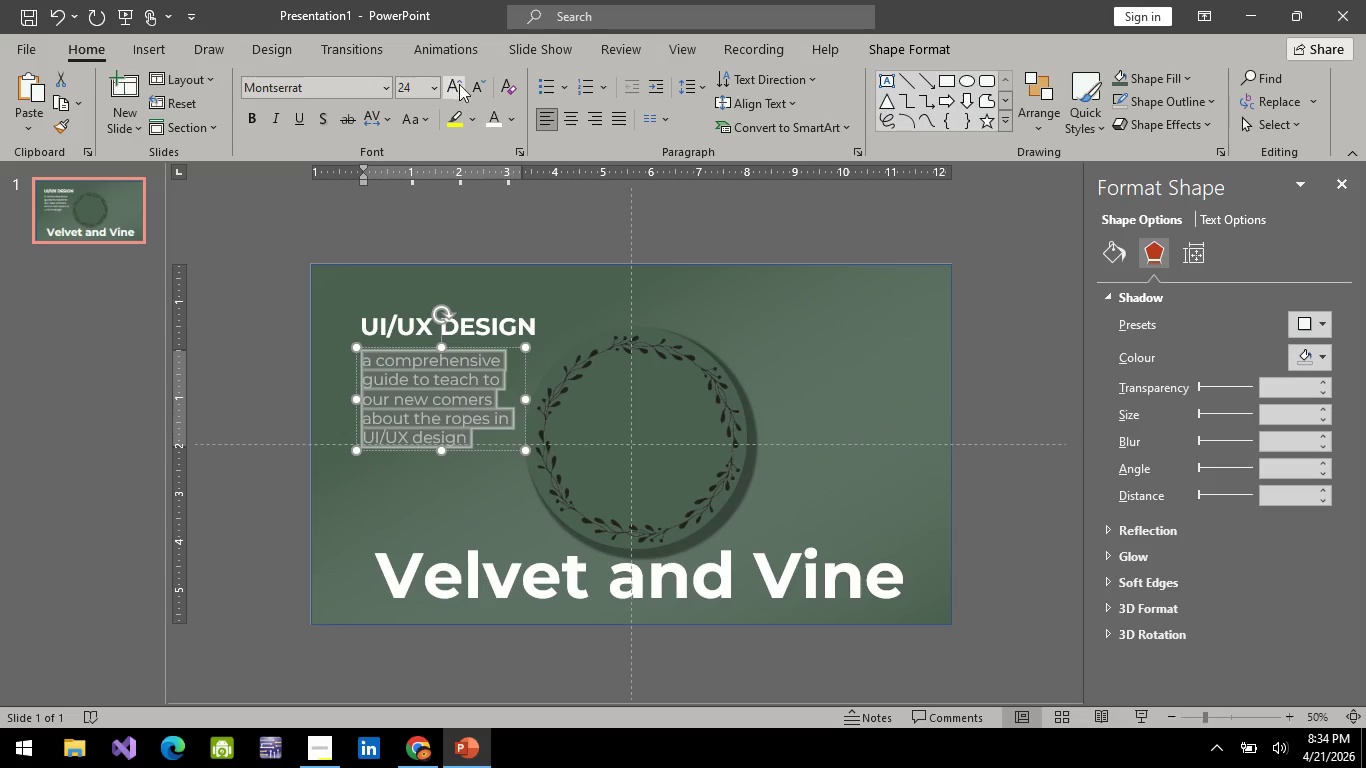 
left_click([471, 84])
 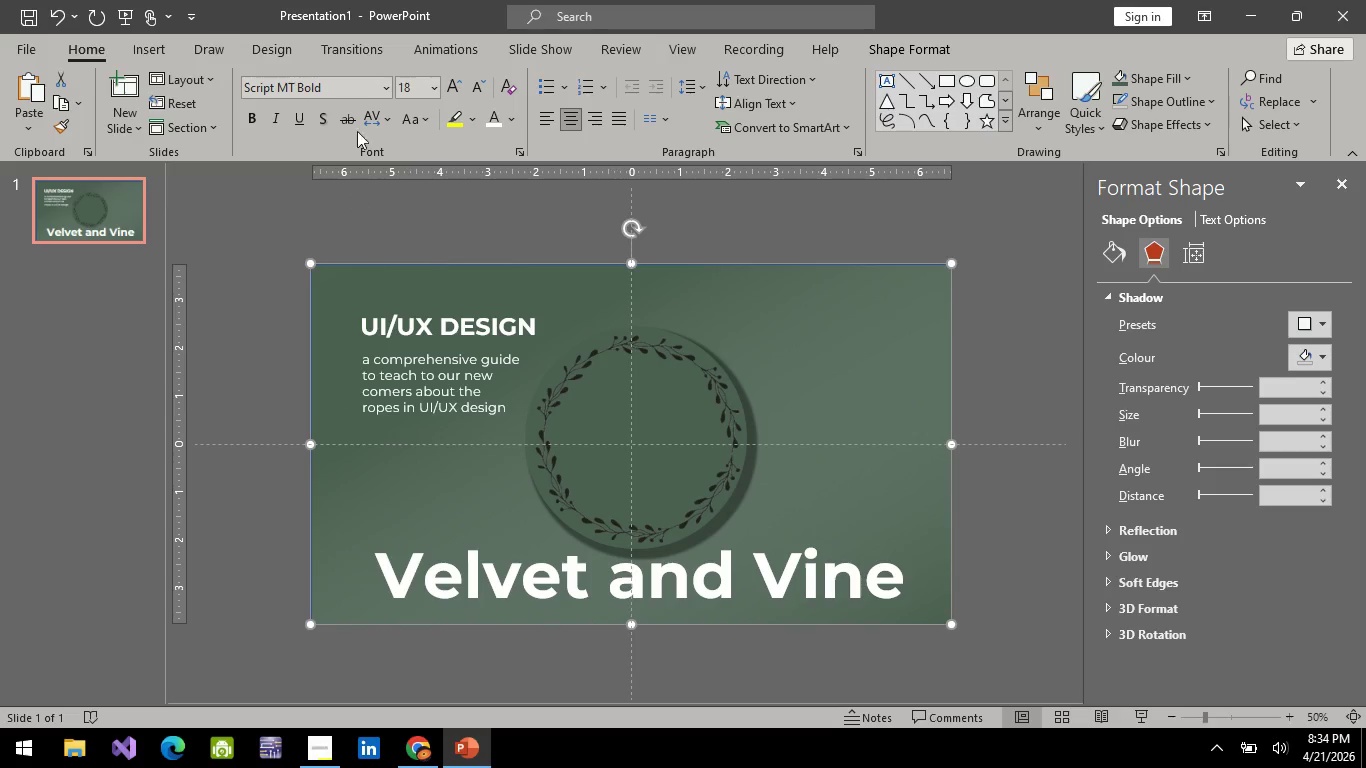 
left_click([465, 385])
 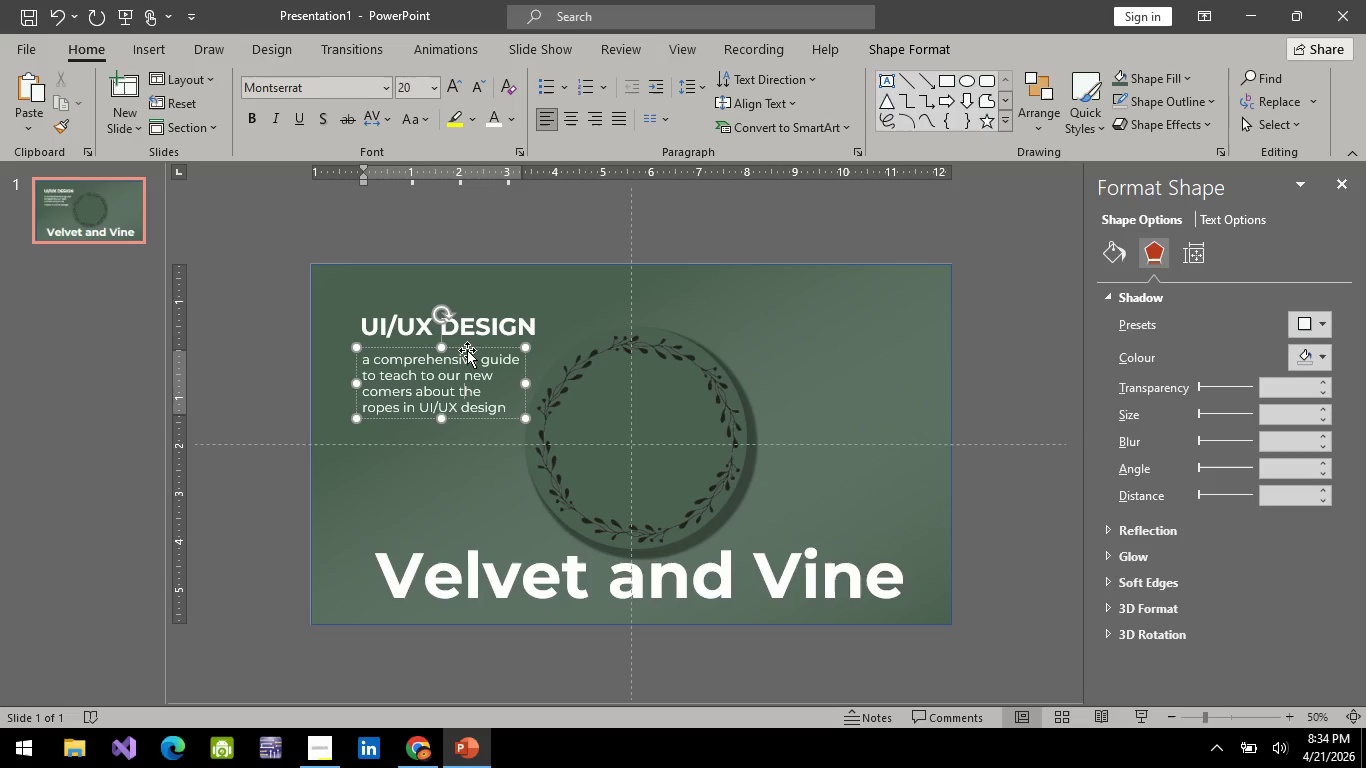 
left_click_drag(start_coordinate=[467, 350], to_coordinate=[459, 341])
 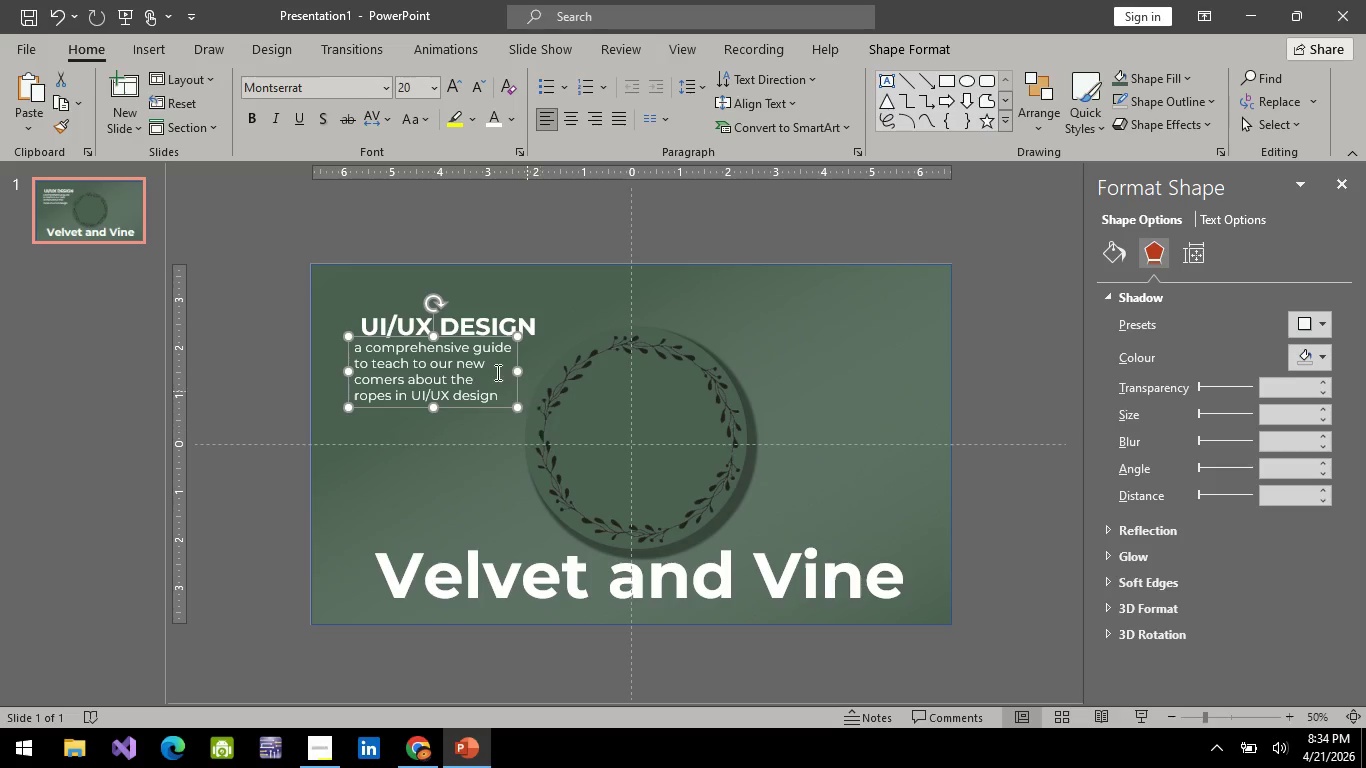 
left_click_drag(start_coordinate=[482, 405], to_coordinate=[491, 405])
 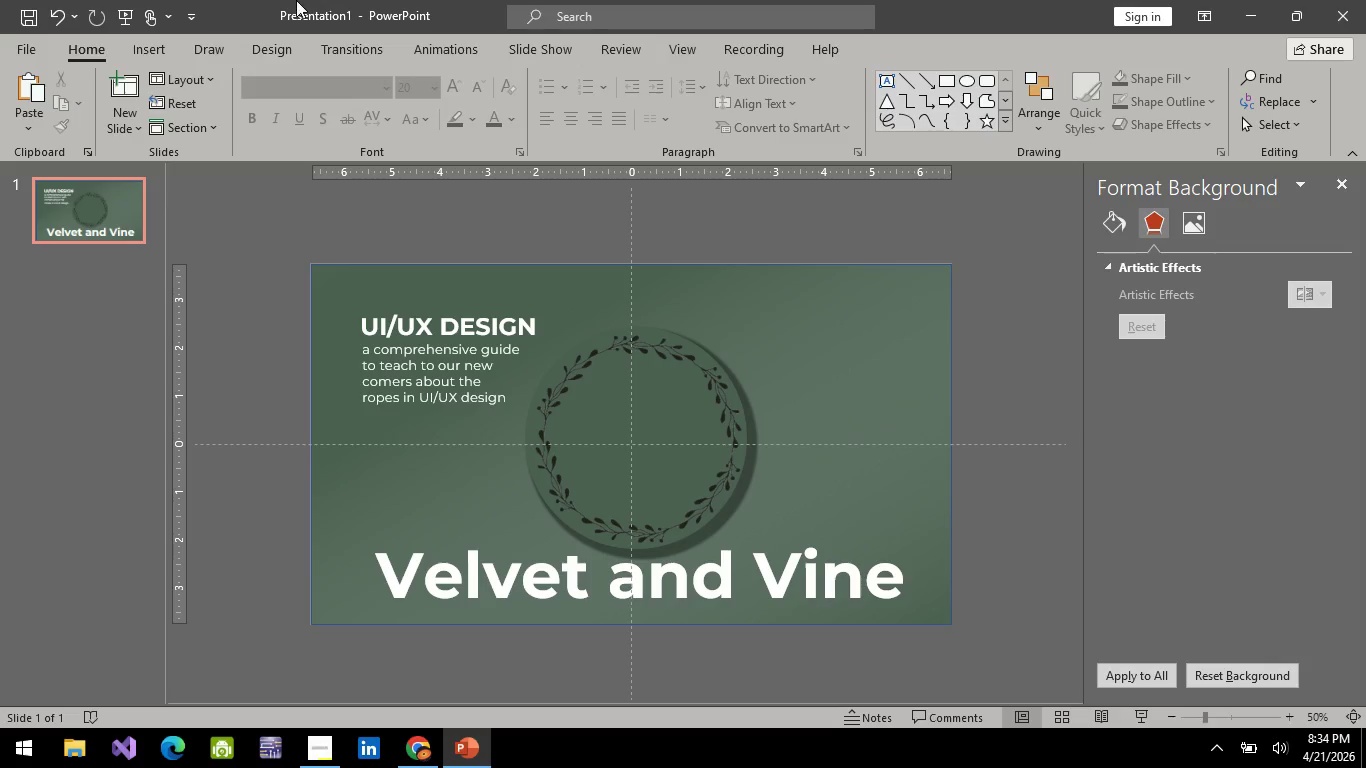 
left_click([127, 12])
 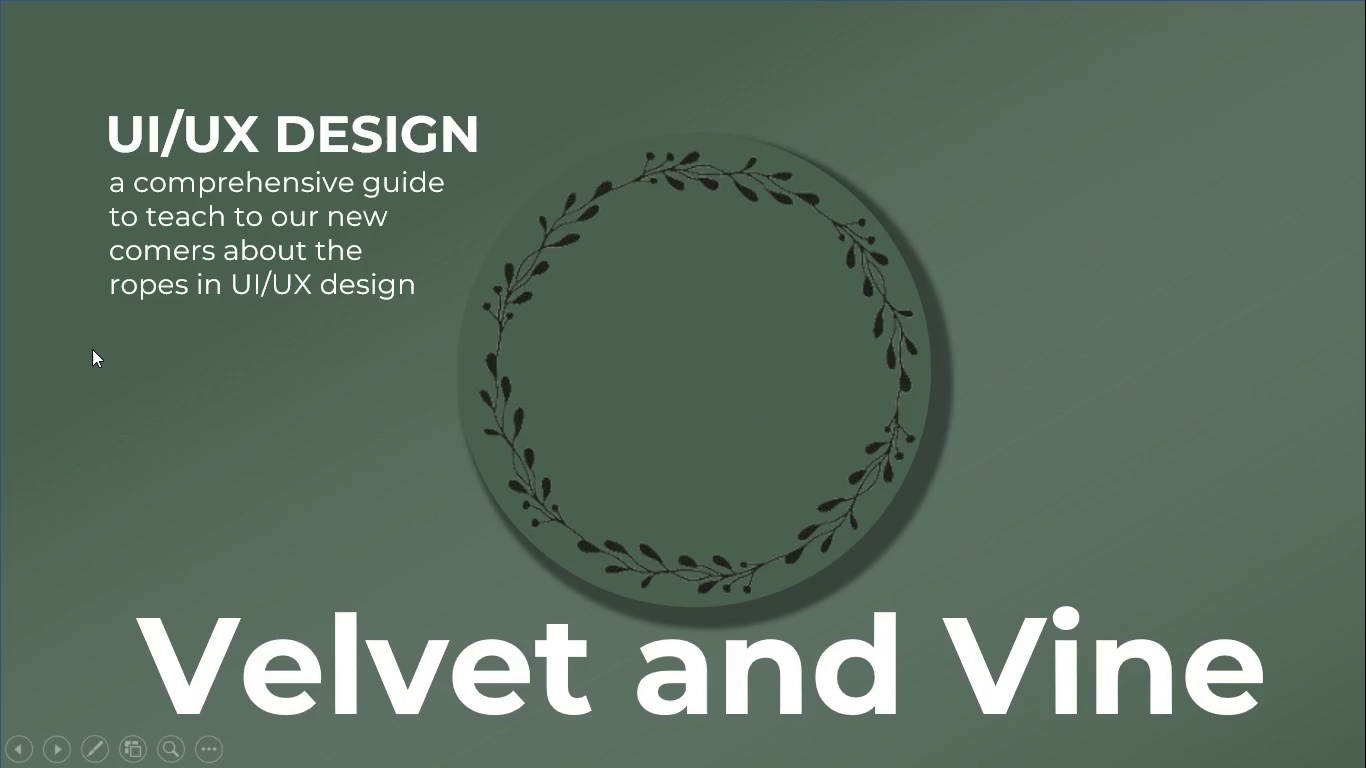 
key(Escape)
 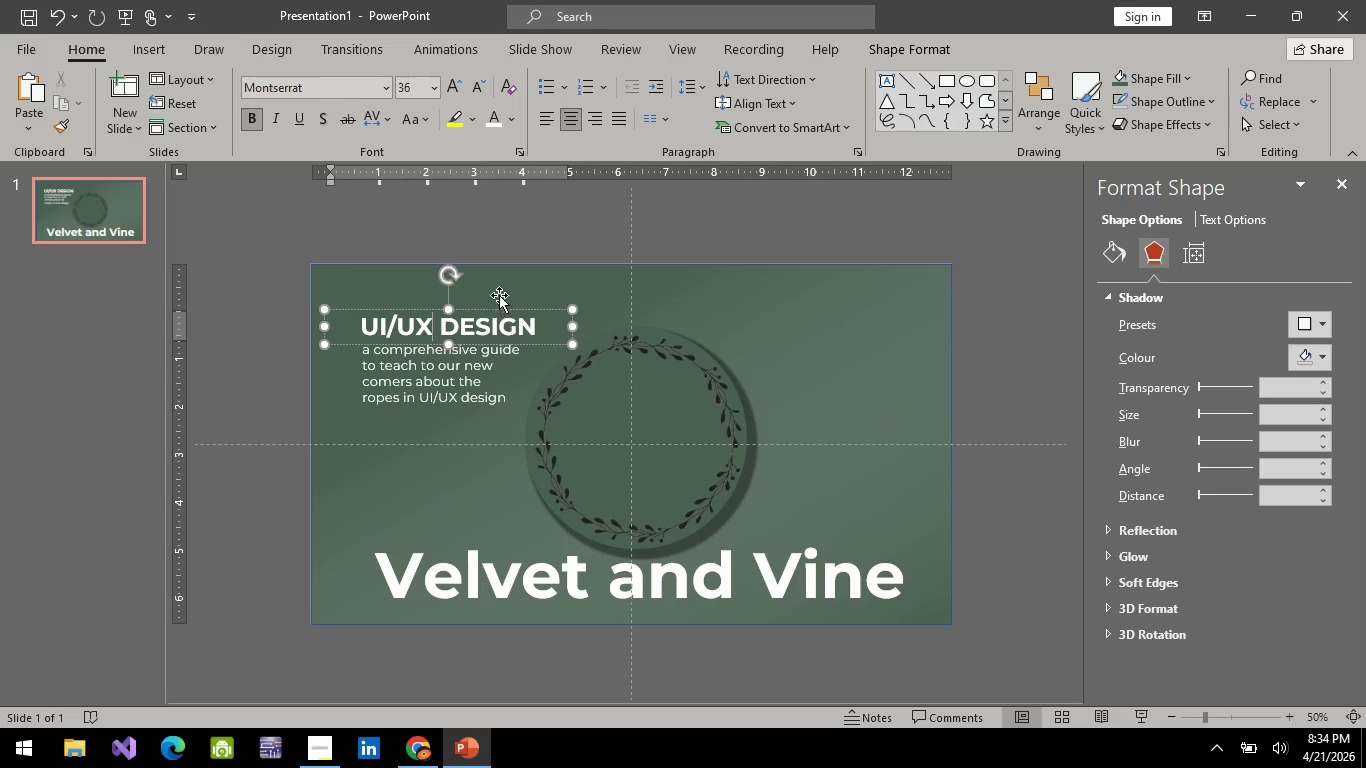 
left_click([500, 311])
 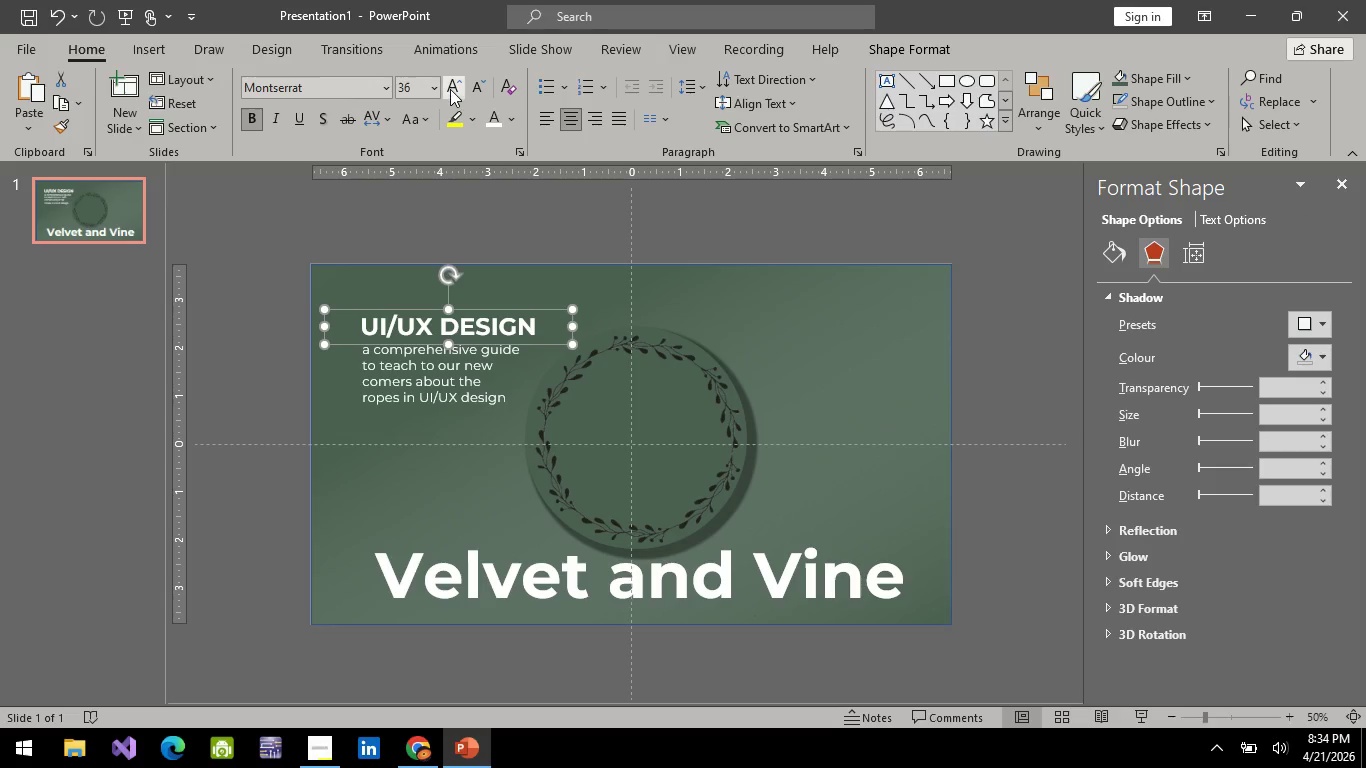 
double_click([450, 89])
 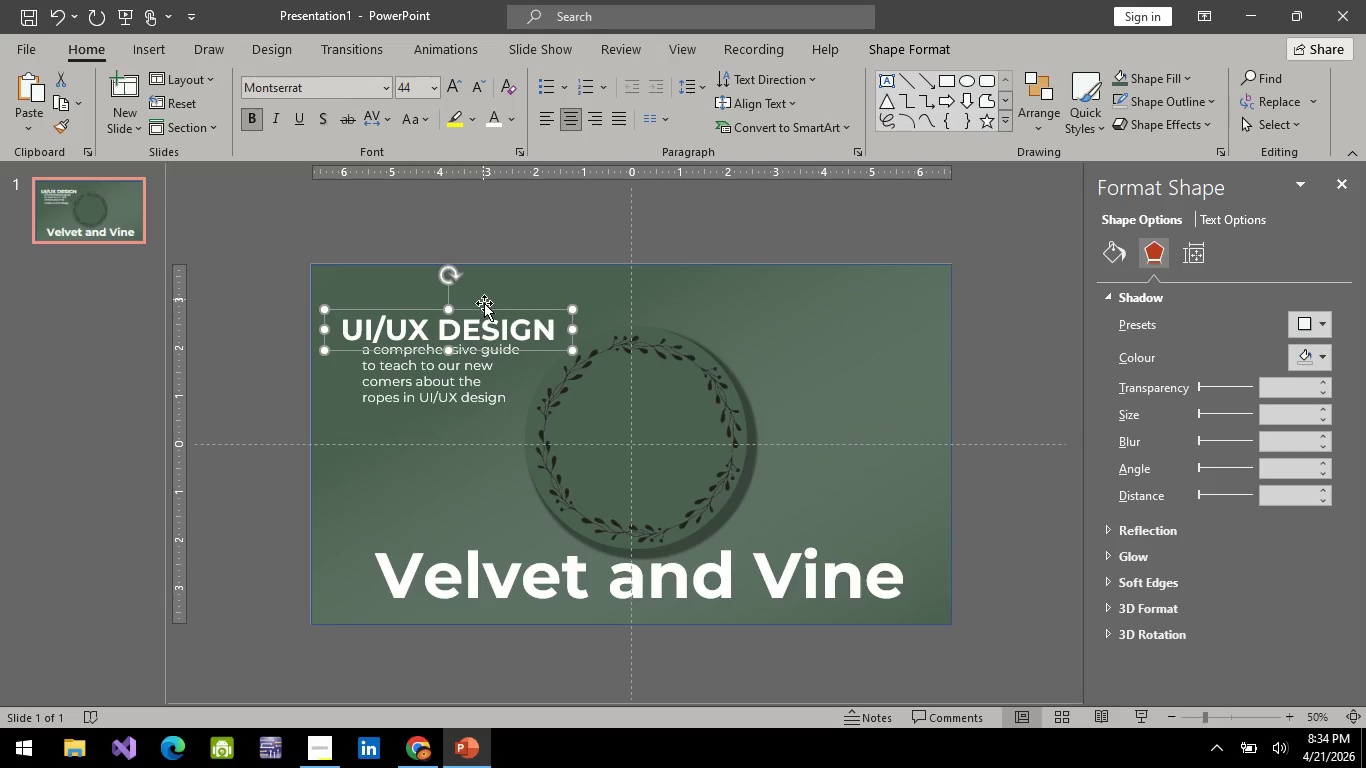 
left_click_drag(start_coordinate=[484, 308], to_coordinate=[498, 295])
 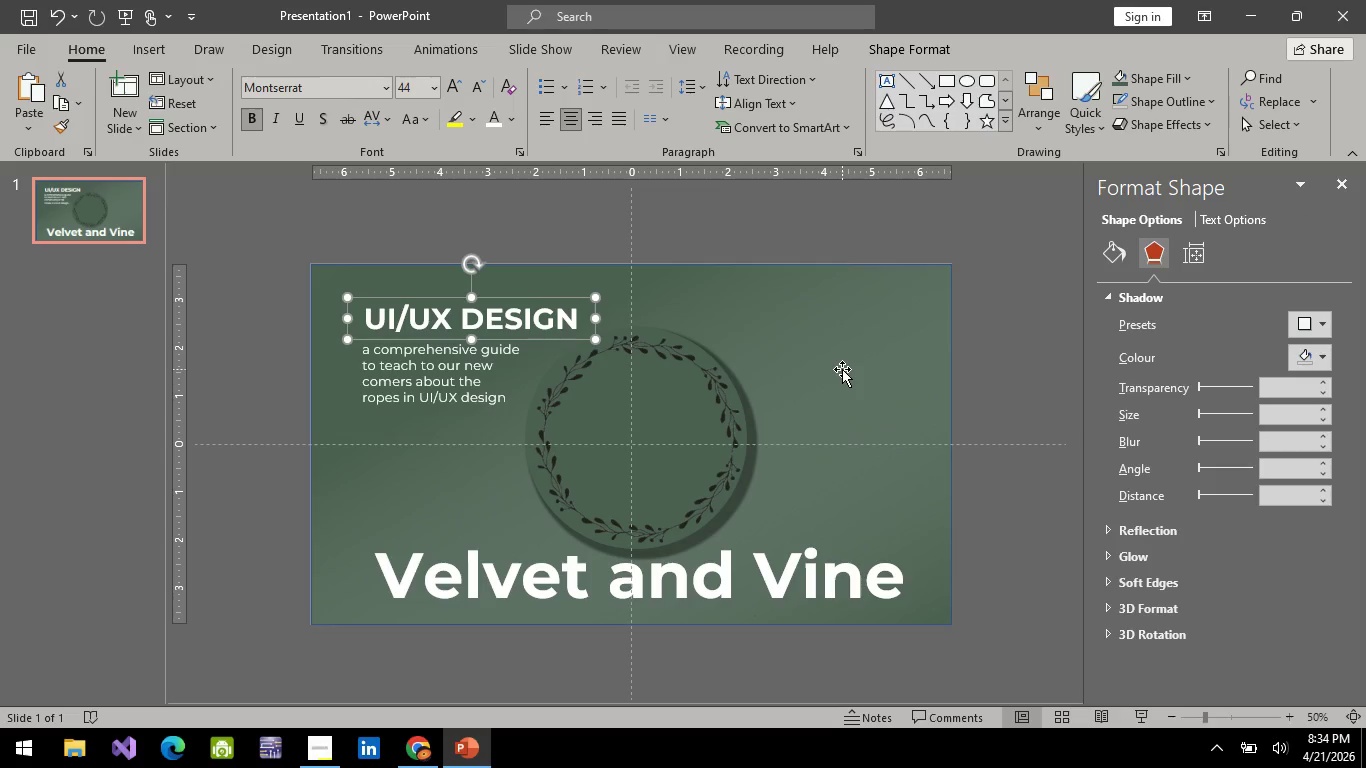 
left_click([842, 369])
 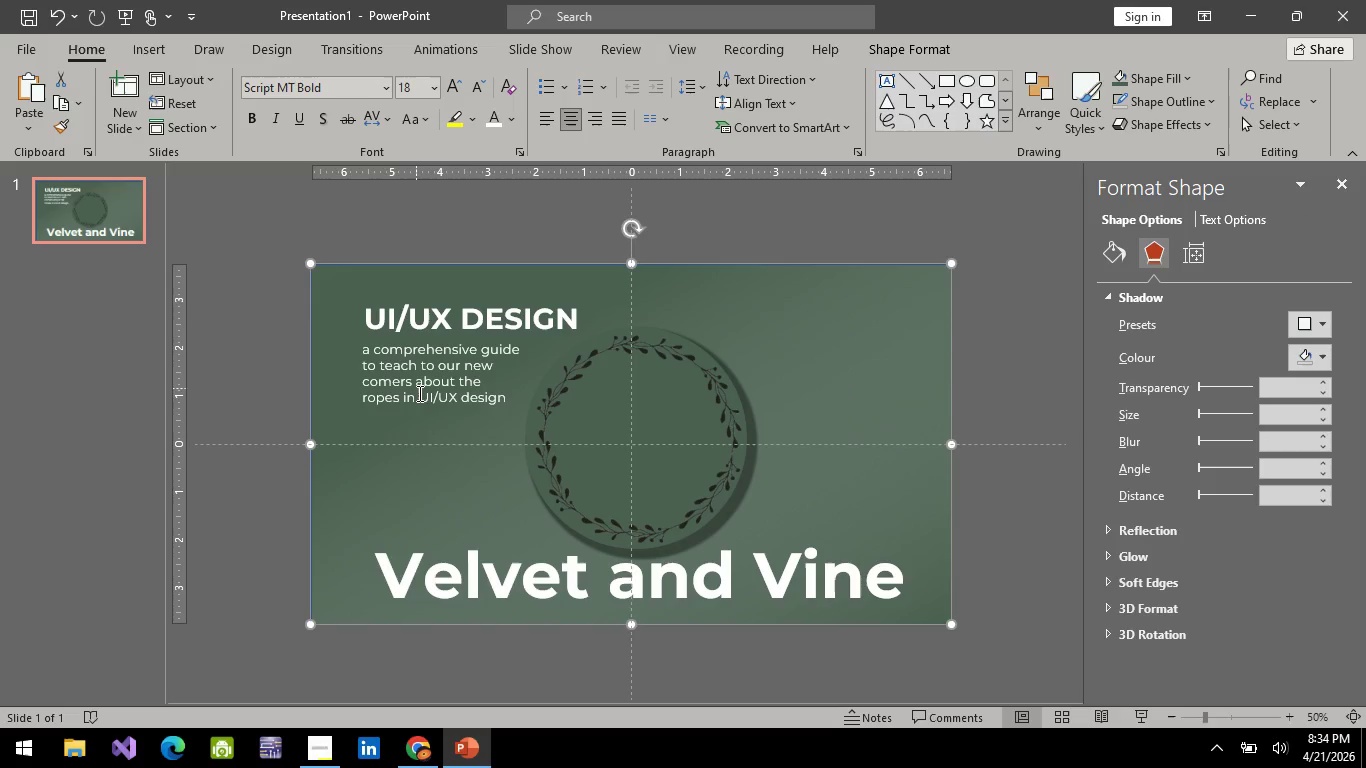 
left_click([419, 395])
 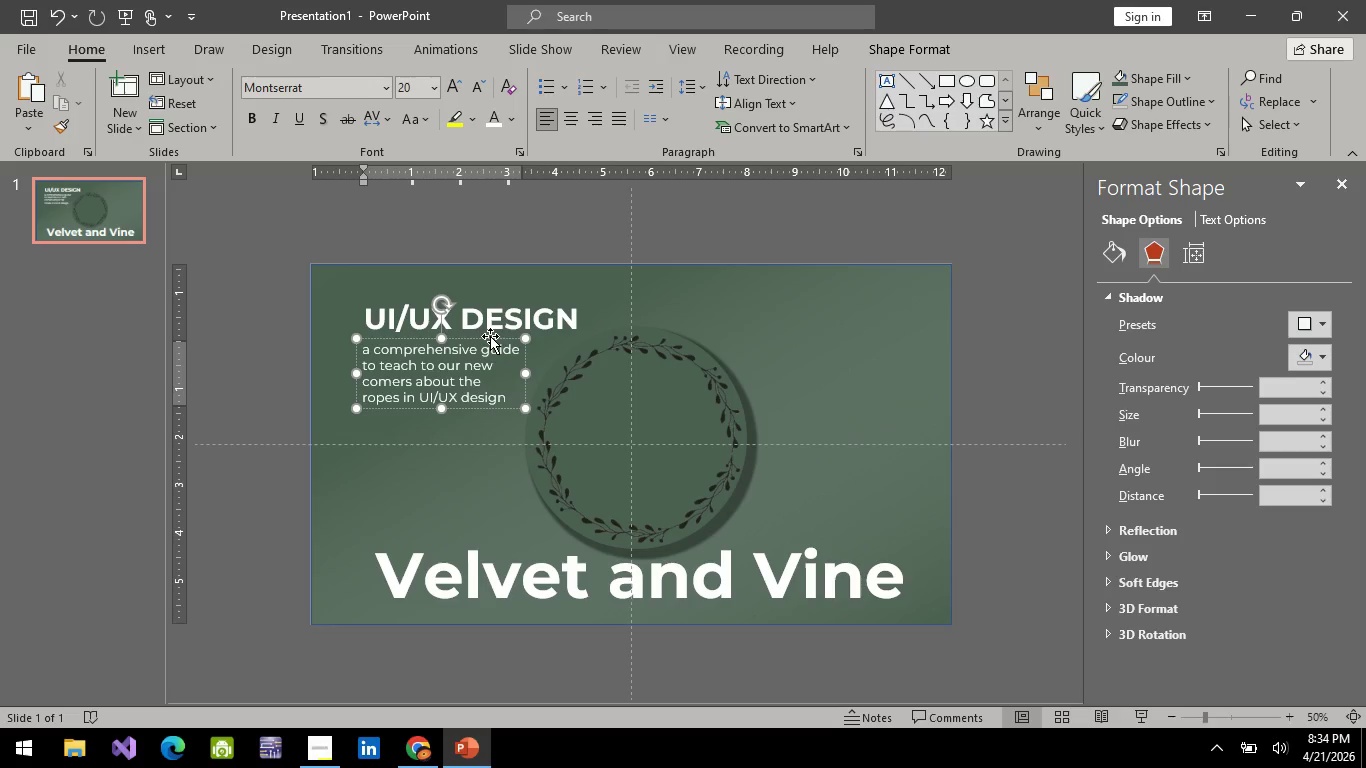 
left_click_drag(start_coordinate=[490, 340], to_coordinate=[496, 338])
 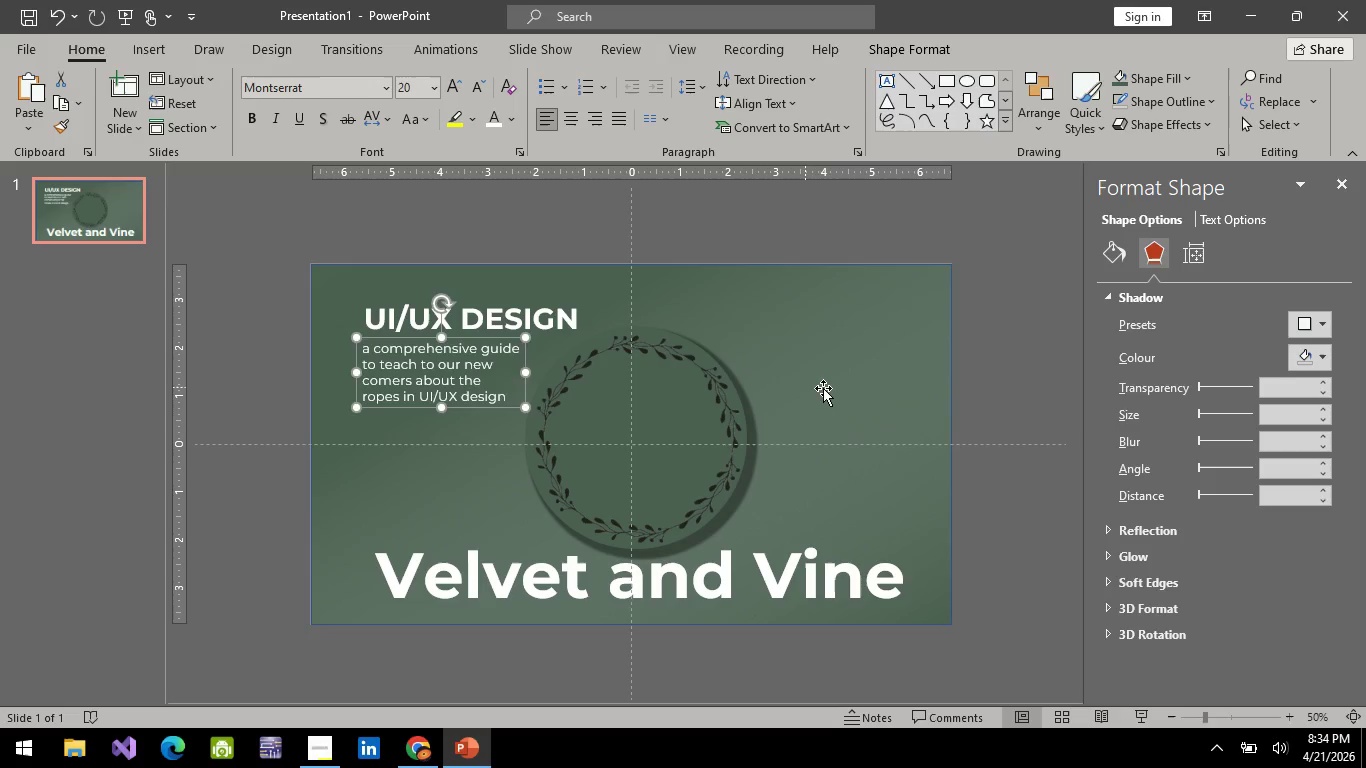 
left_click([826, 388])
 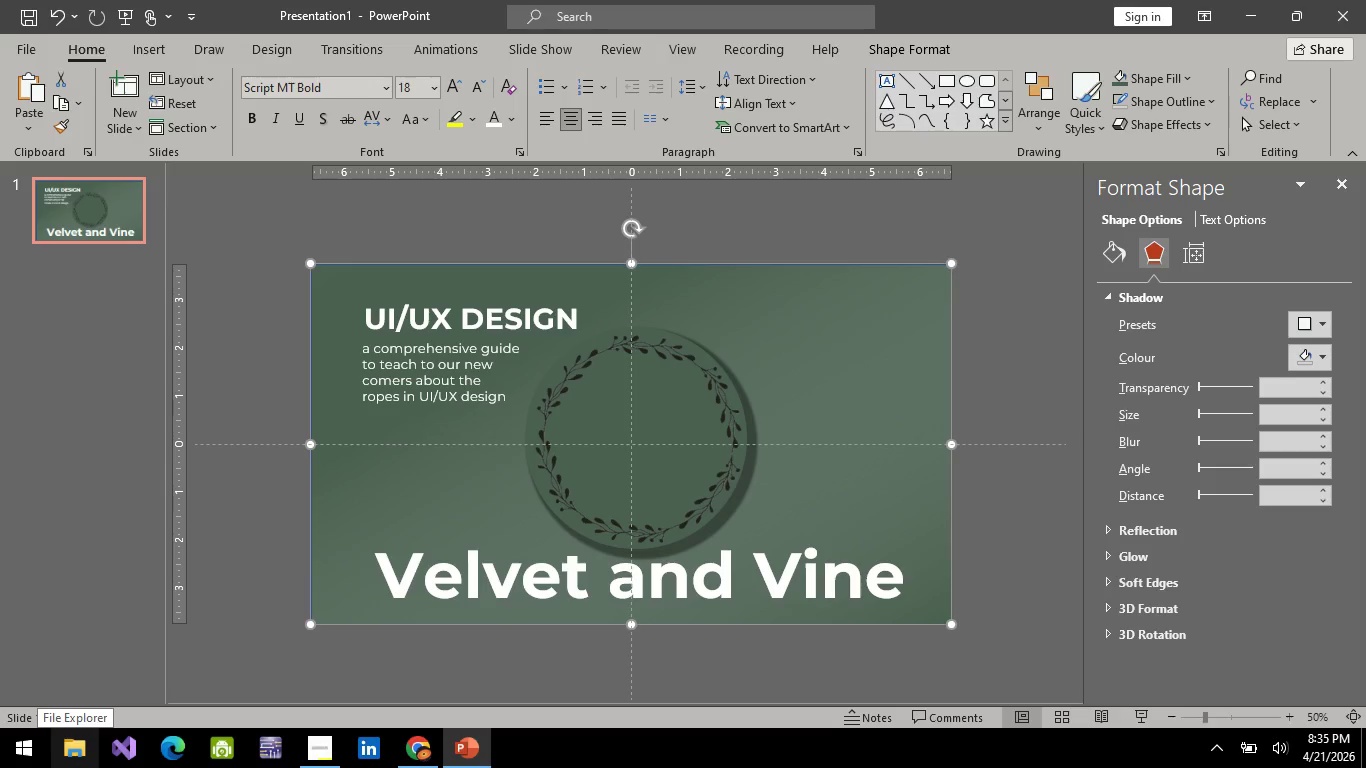 
wait(35.34)
 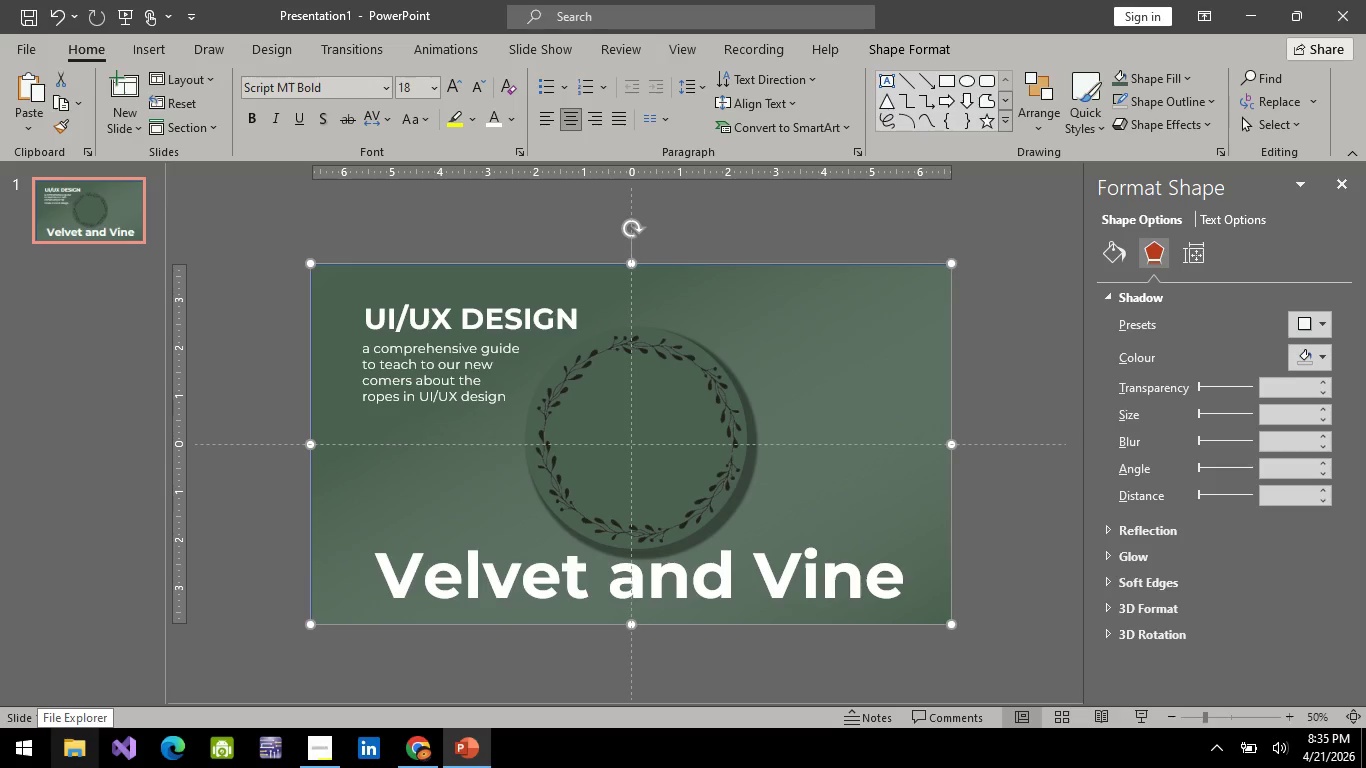 
left_click([564, 565])
 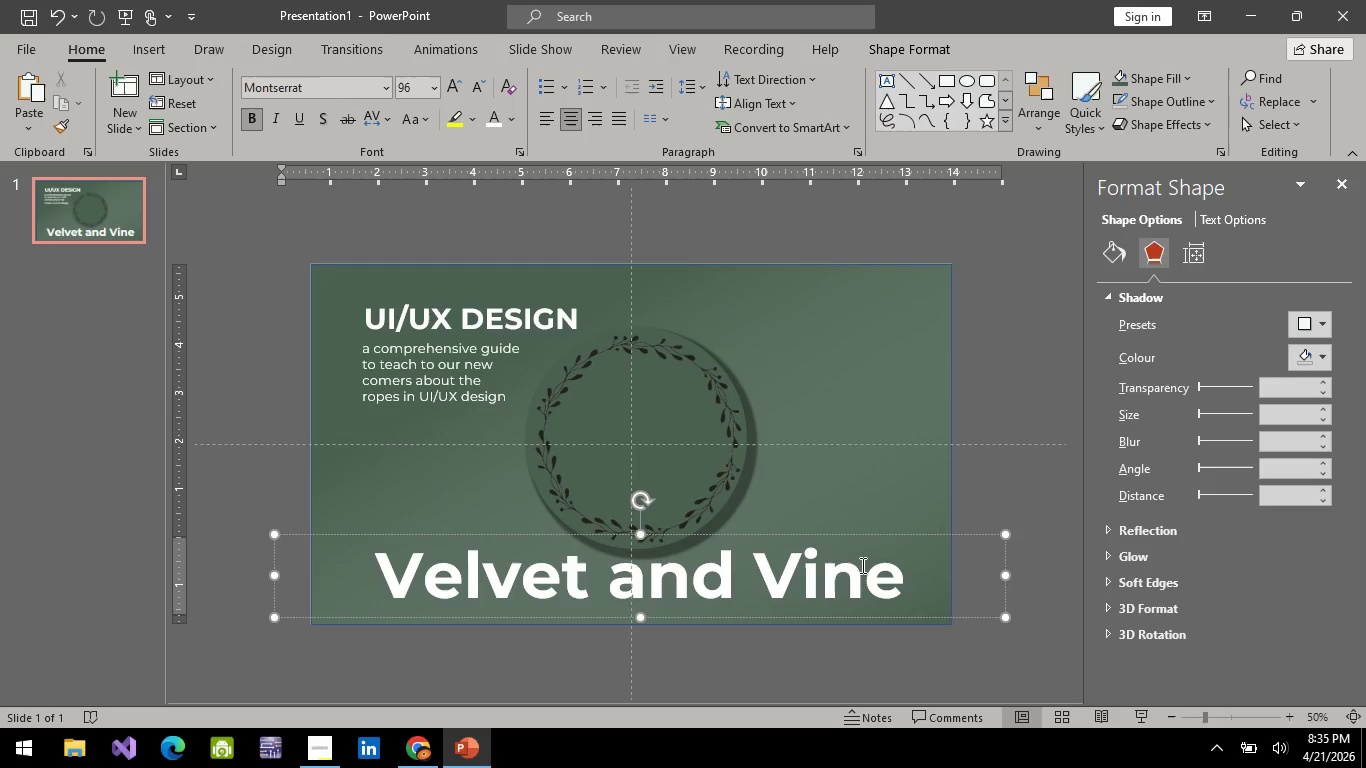 
left_click_drag(start_coordinate=[903, 572], to_coordinate=[363, 555])
 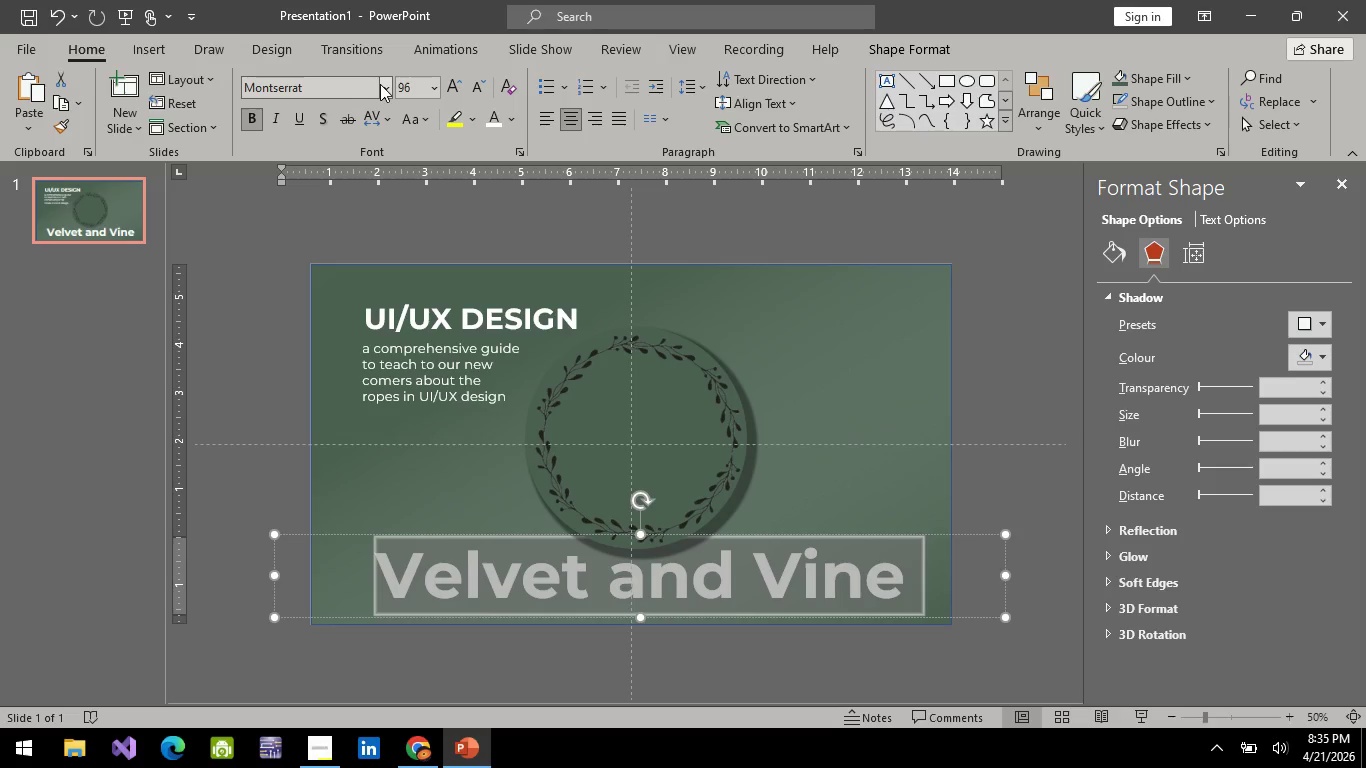 
left_click([380, 84])
 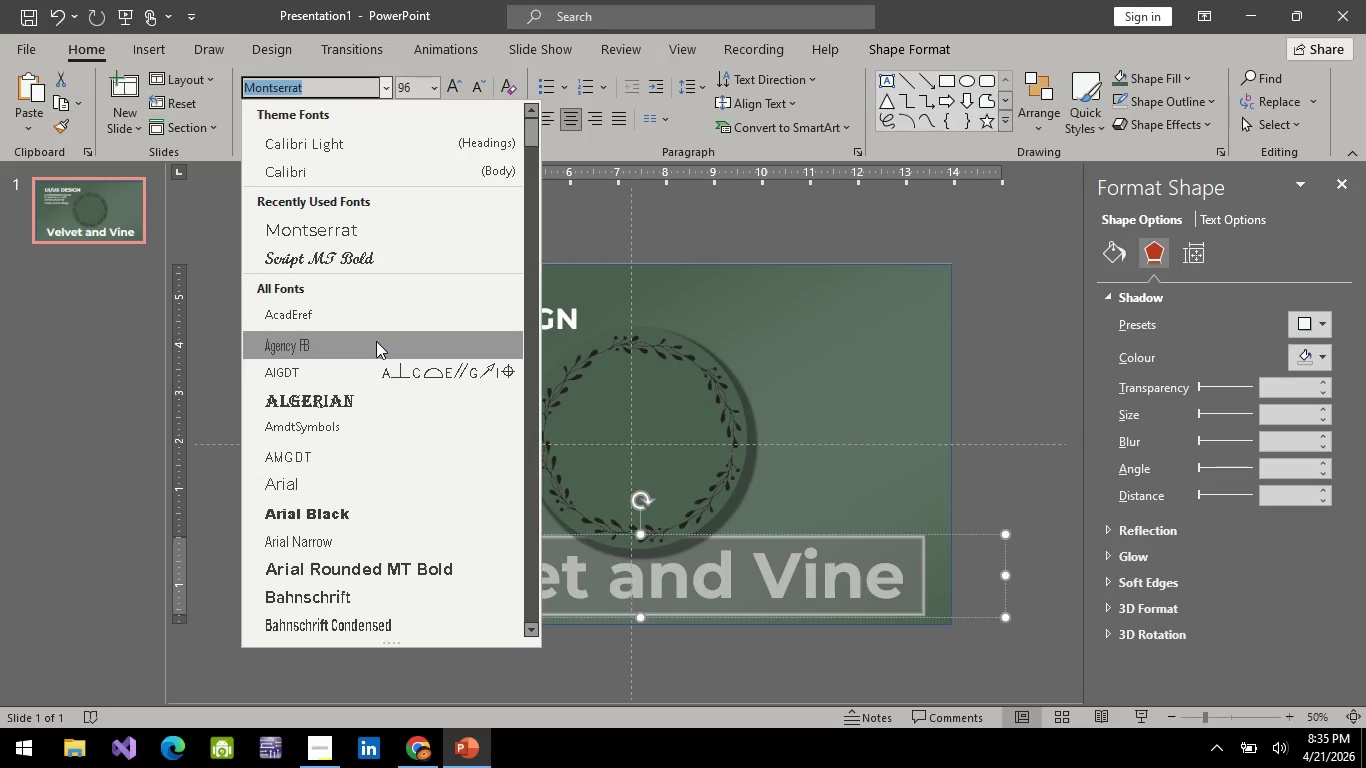 
scroll: coordinate [427, 432], scroll_direction: down, amount: 11.0
 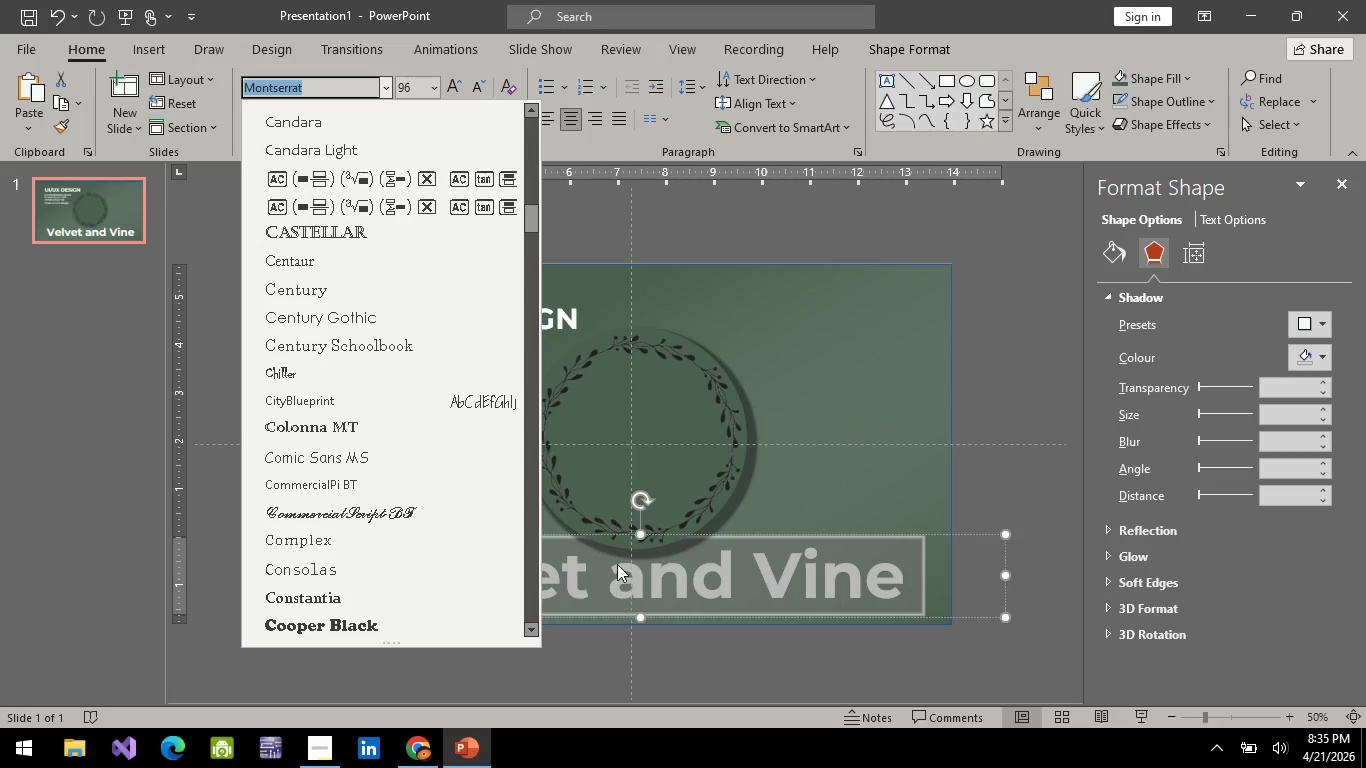 
left_click([696, 591])
 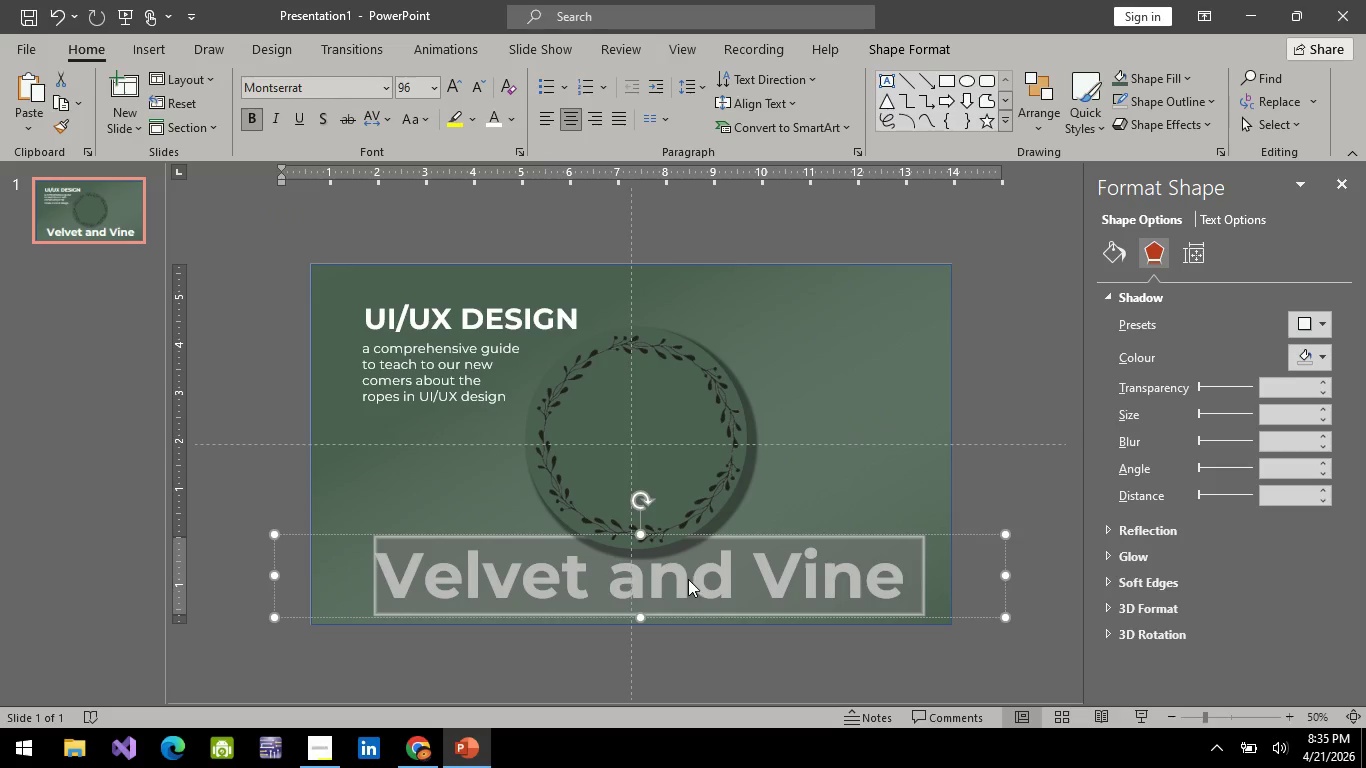 
key(Alt+AltLeft)
 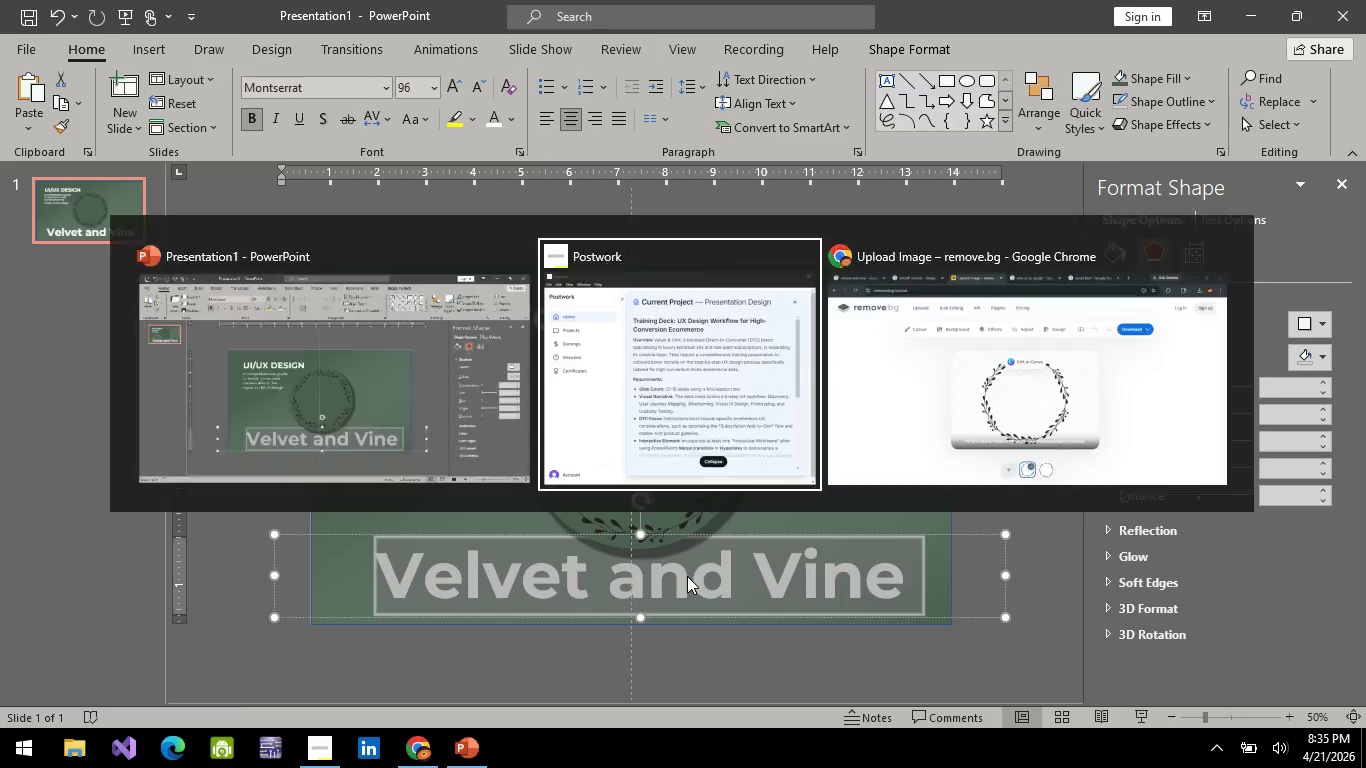 
key(Alt+Tab)